 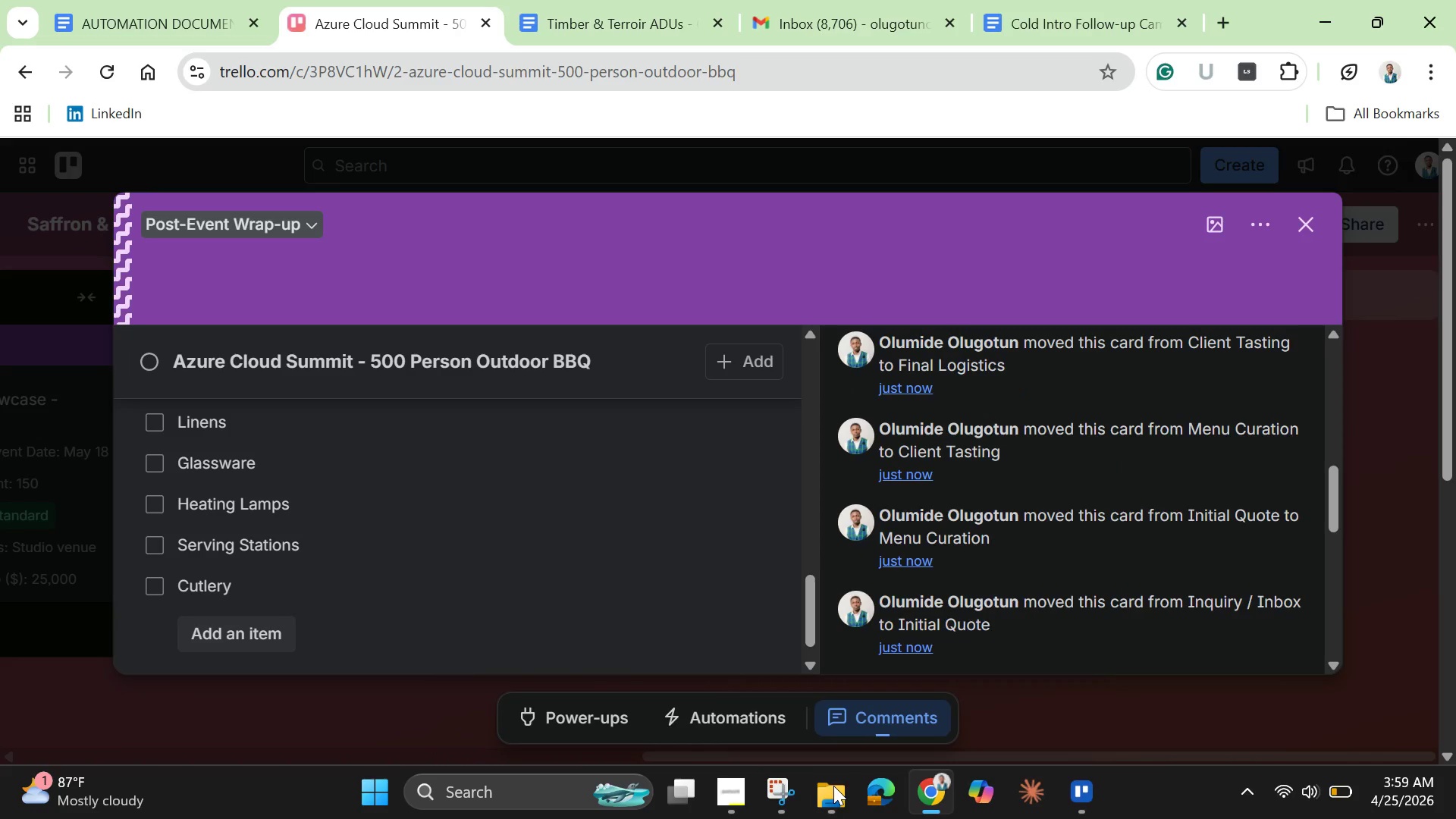 
left_click([833, 786])
 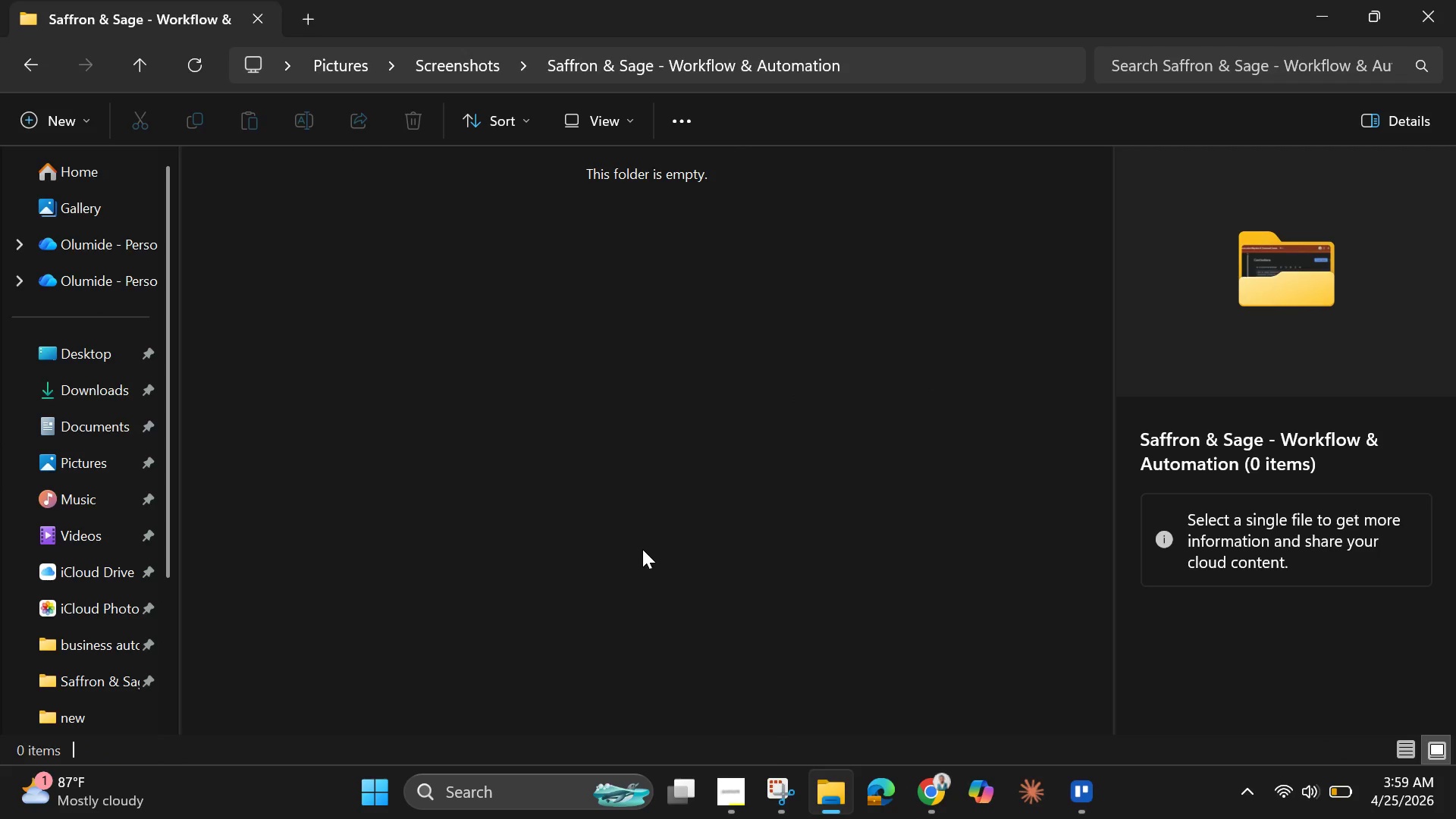 
scroll: coordinate [642, 553], scroll_direction: down, amount: 3.0
 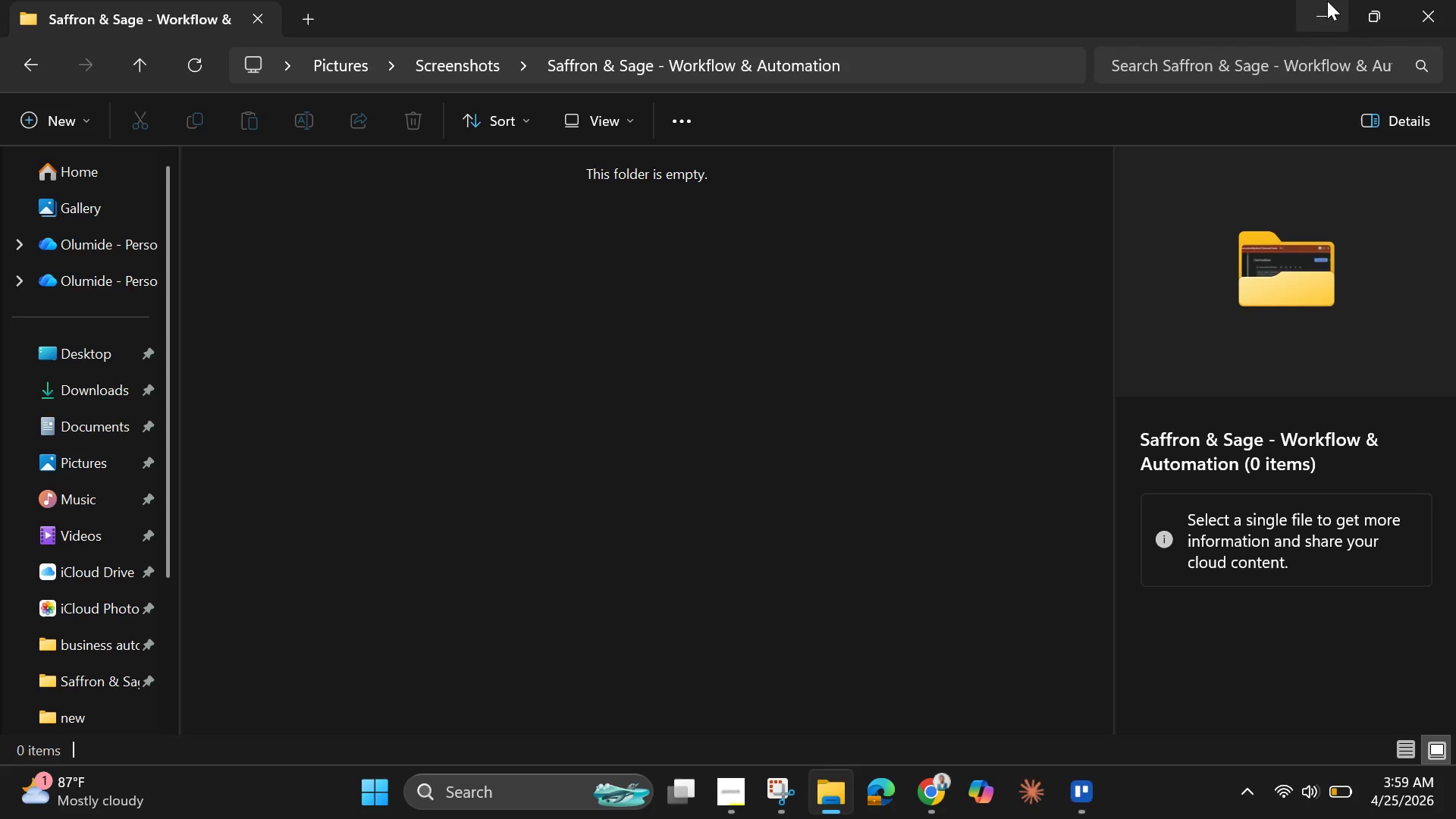 
left_click([1323, 11])
 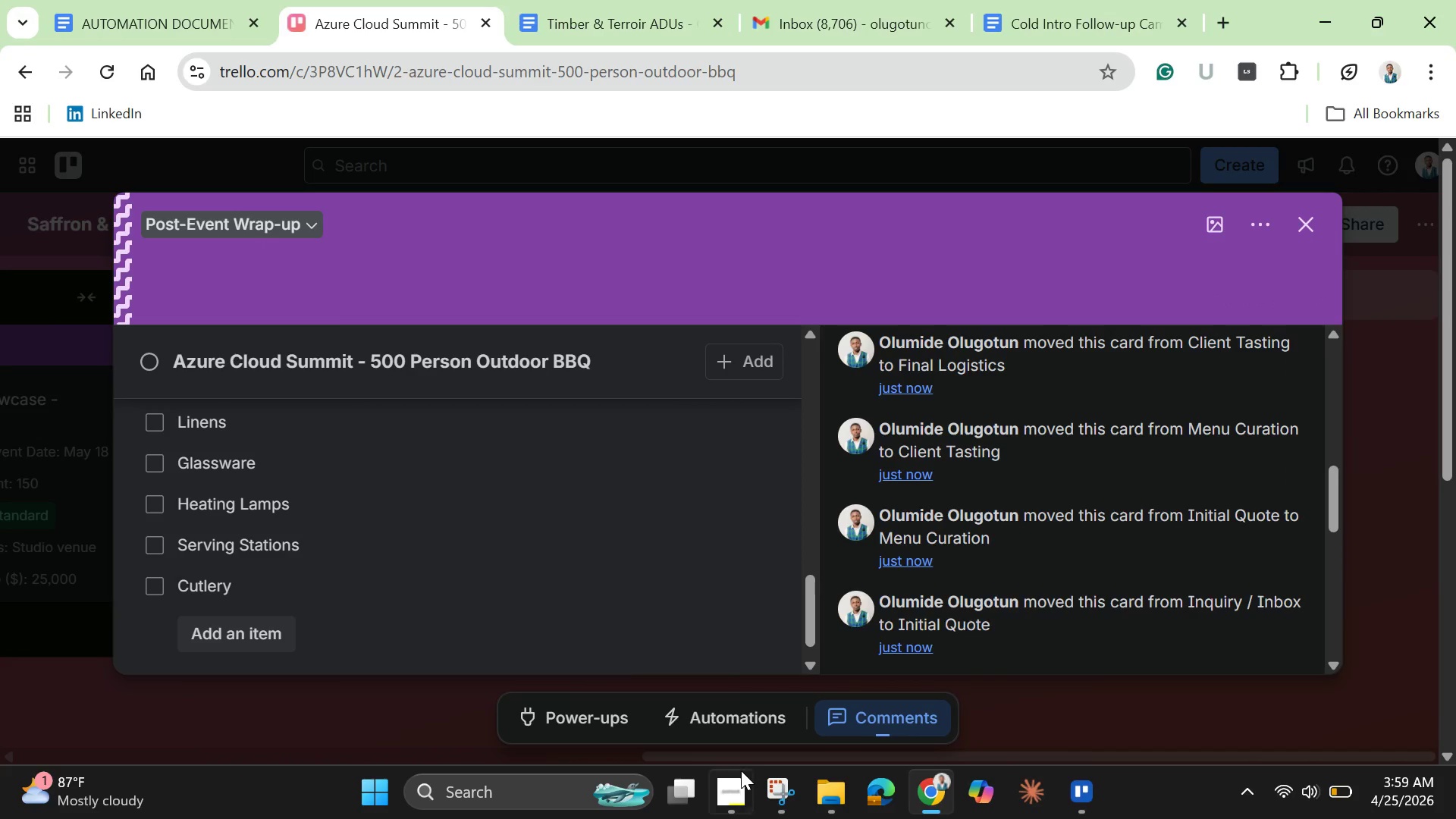 
left_click([733, 788])